 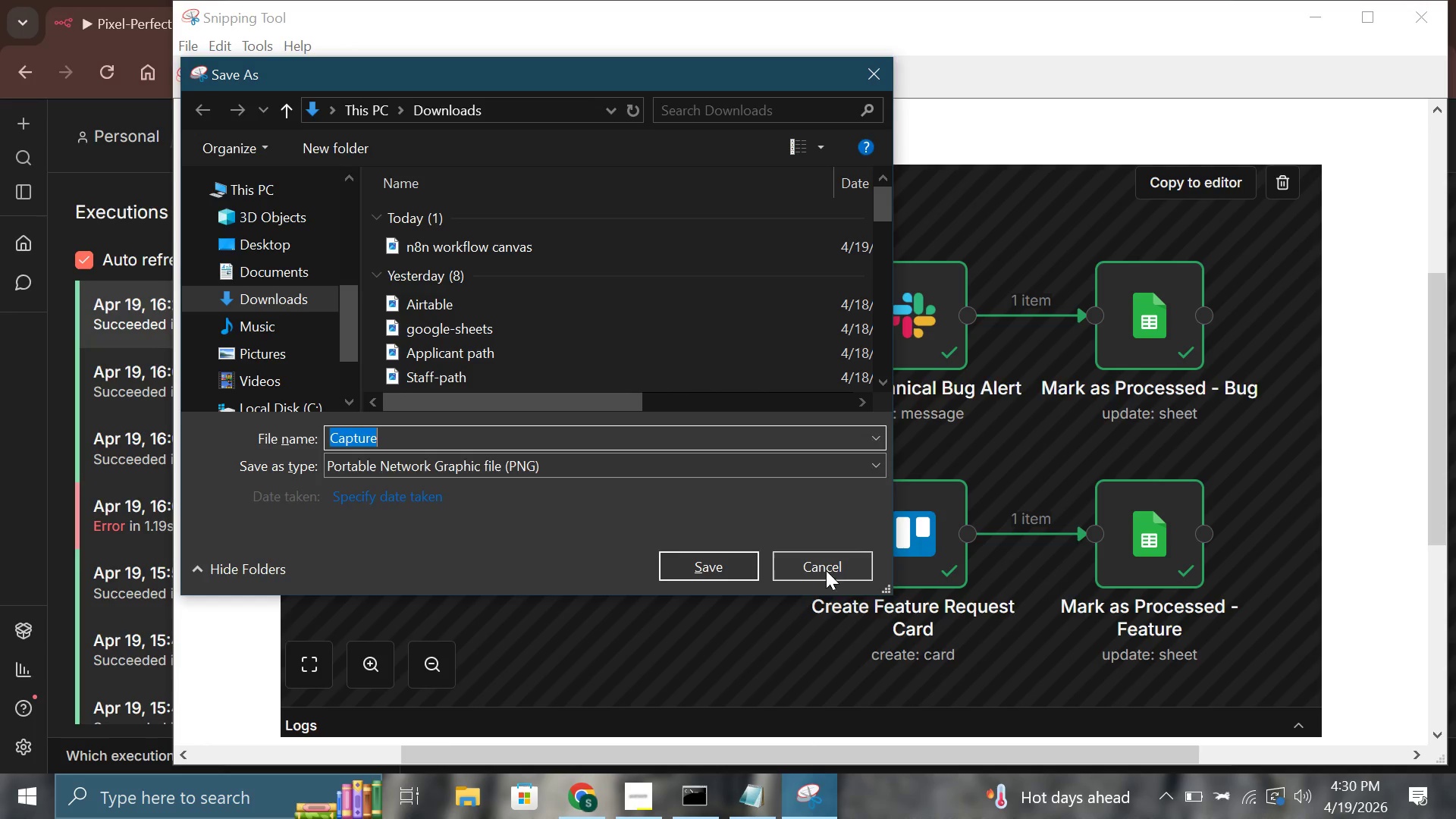 
key(Control+V)
 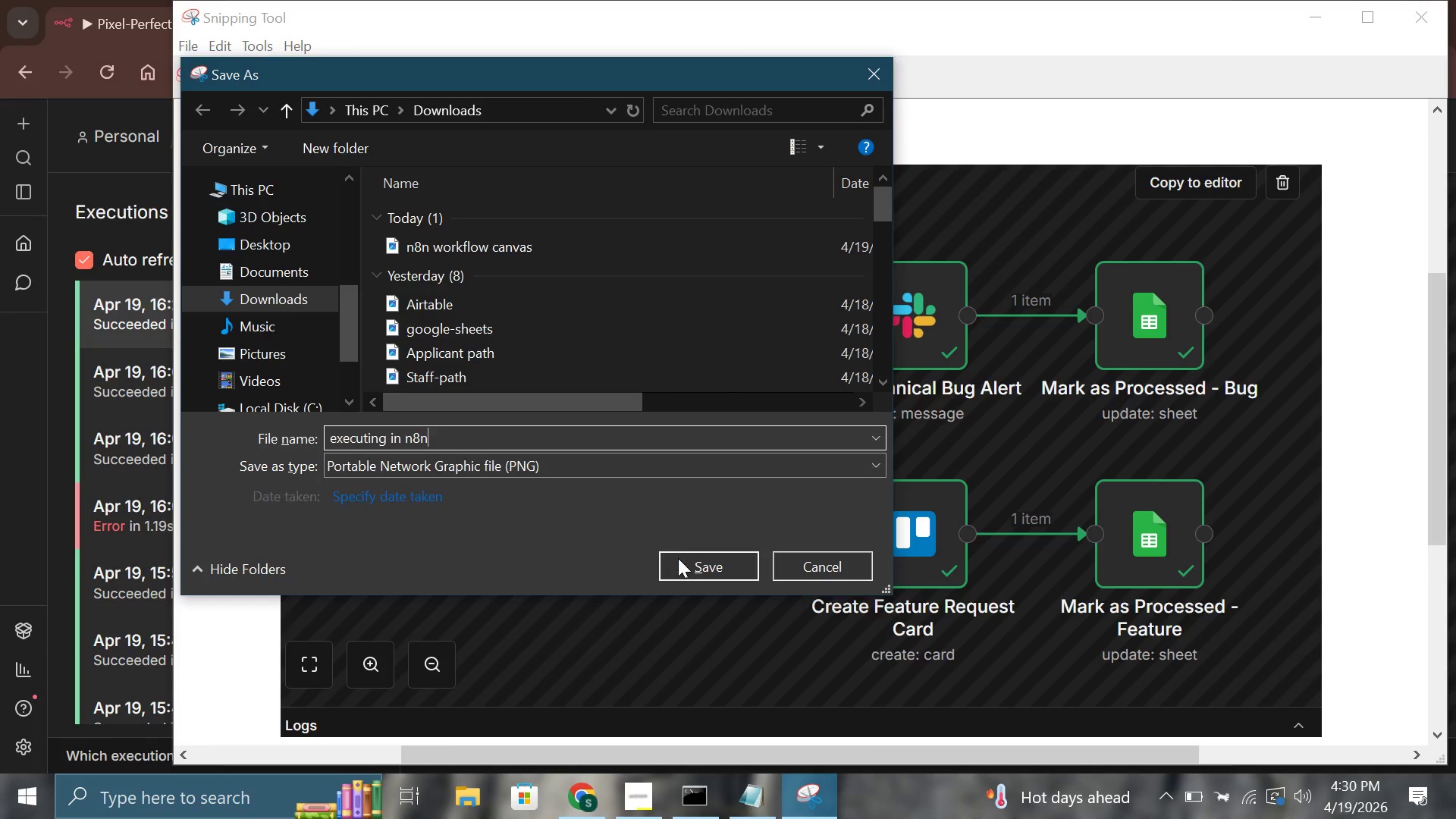 
left_click([684, 563])
 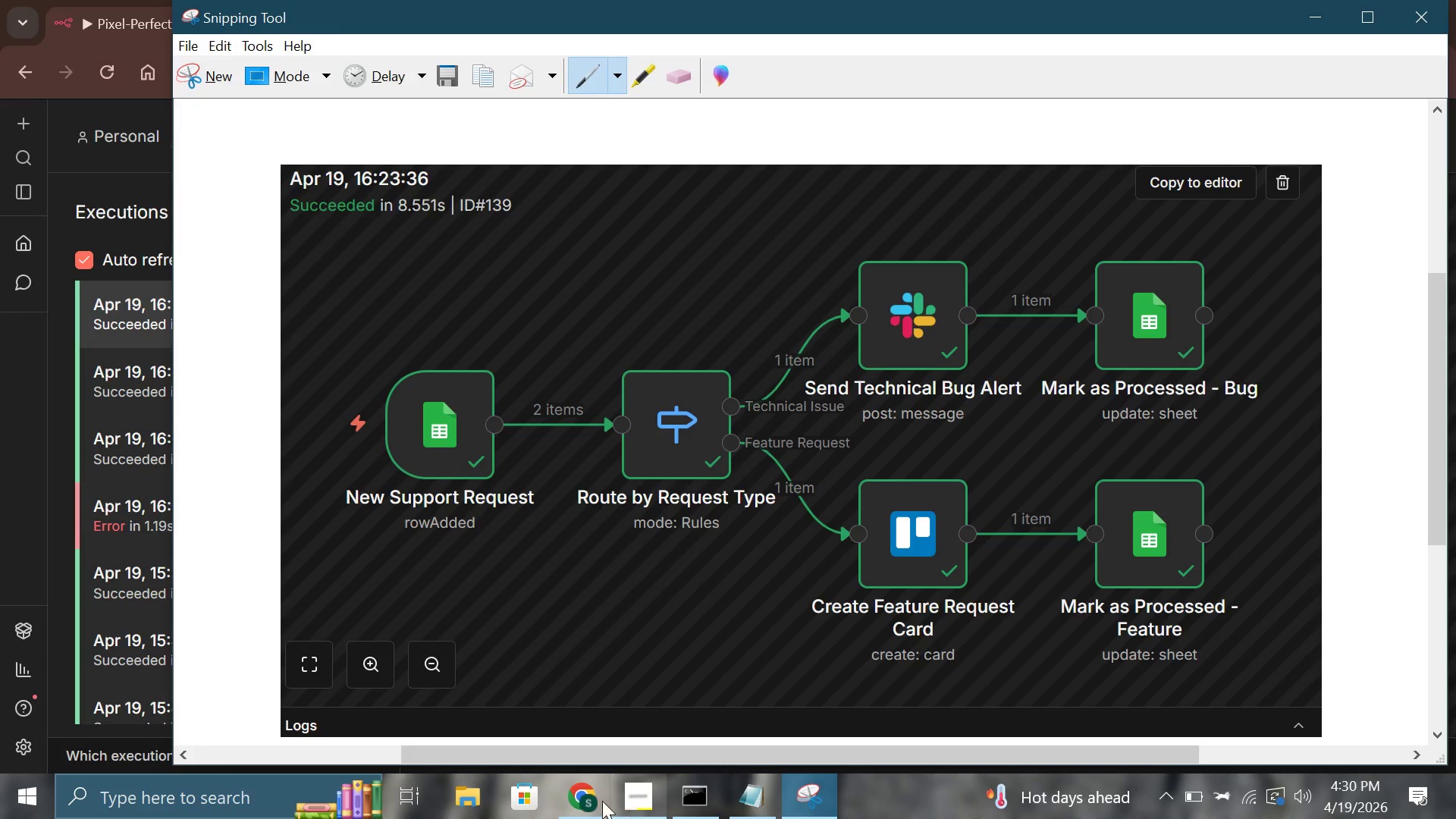 
left_click([588, 800])
 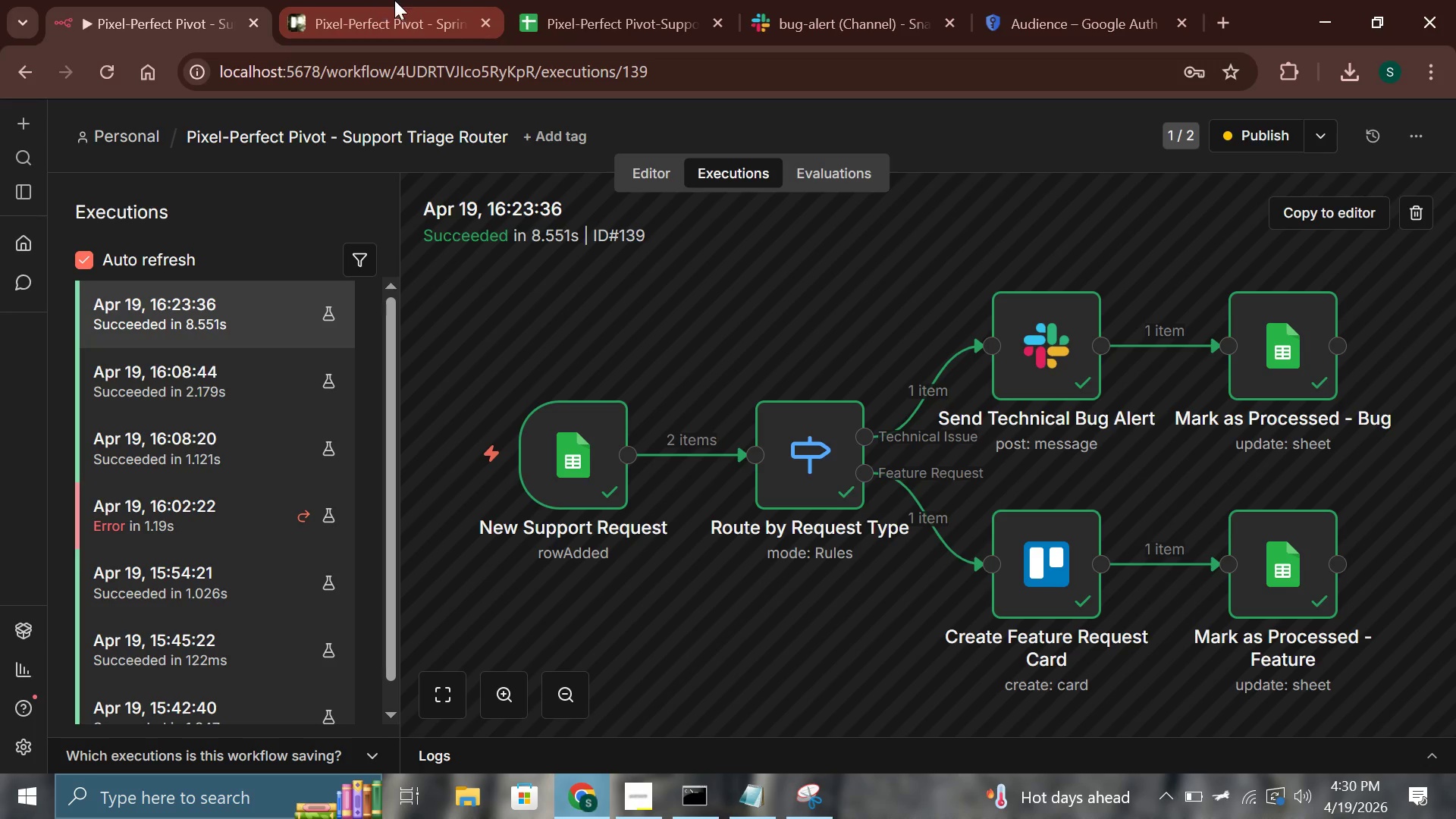 
left_click([394, 0])
 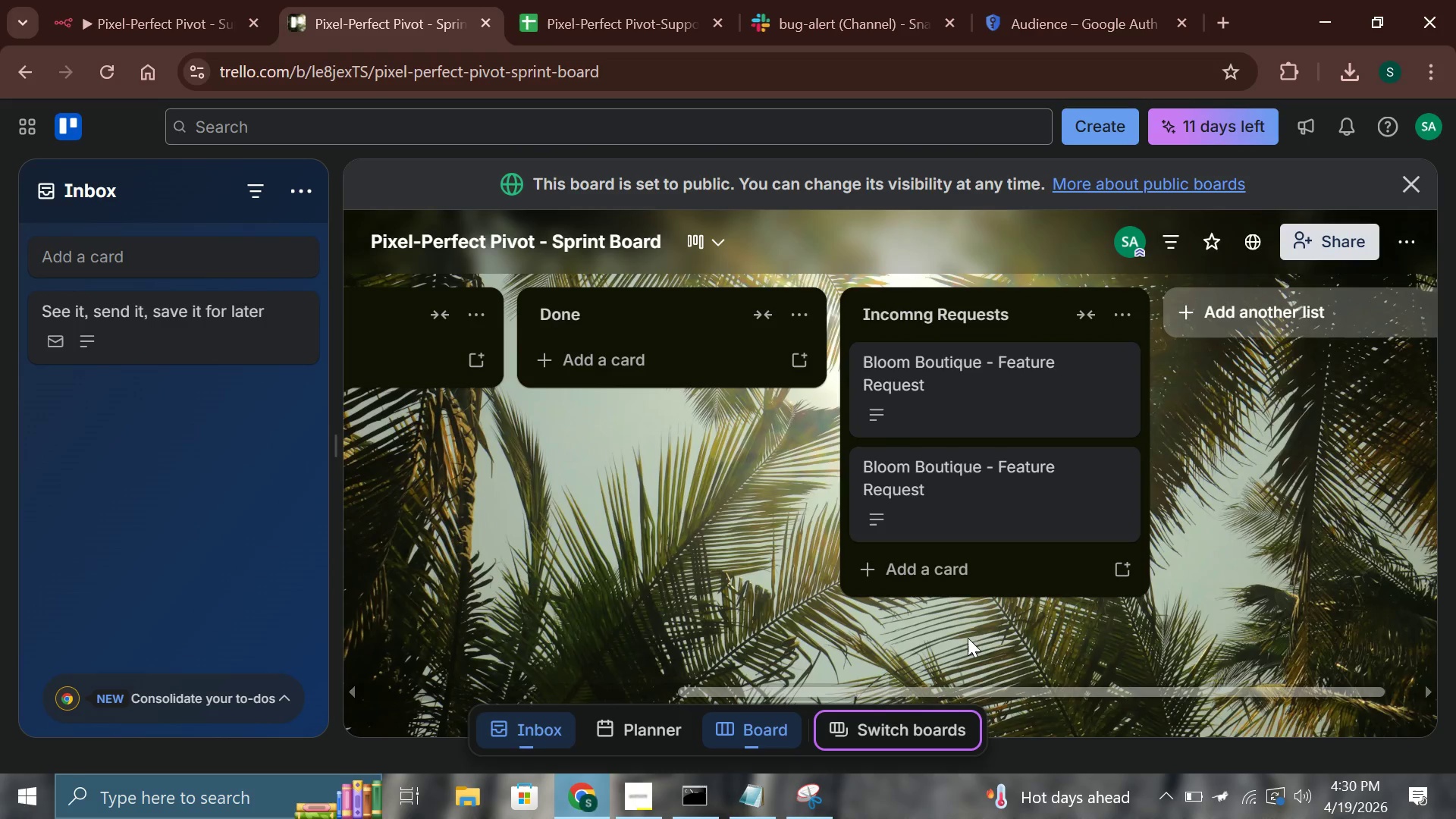 
left_click([958, 492])
 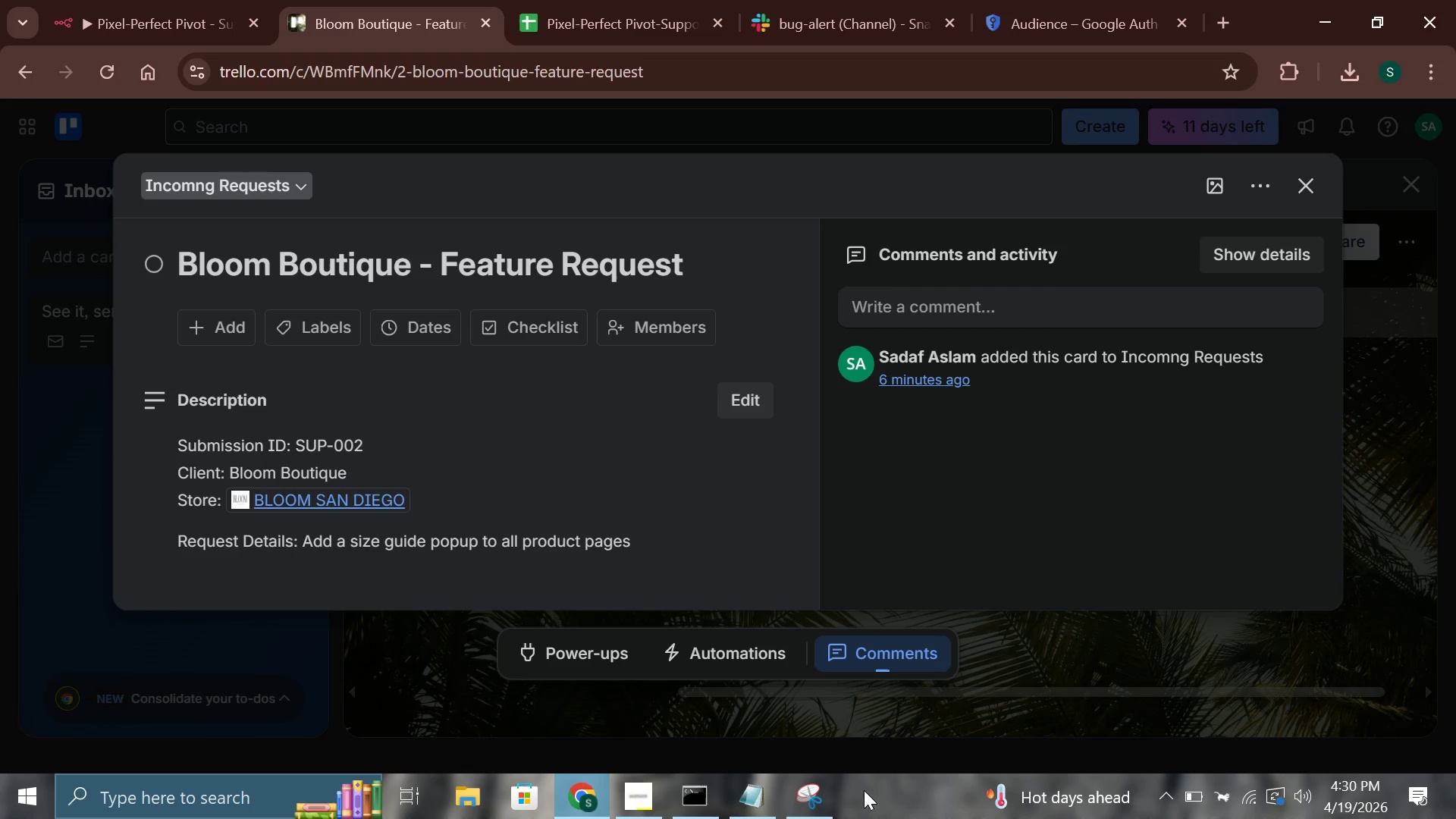 
left_click([822, 802])
 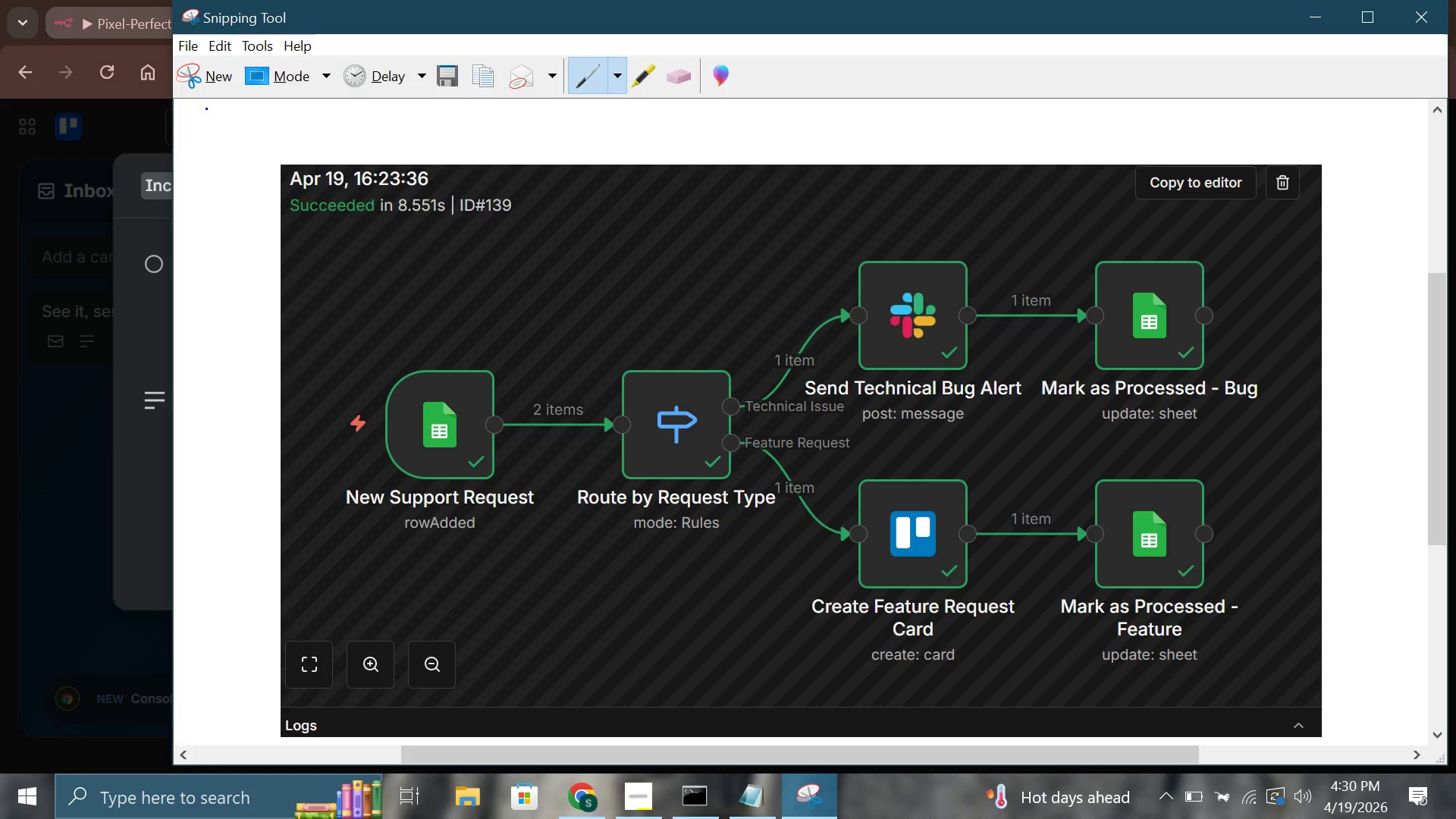 
left_click([215, 80])
 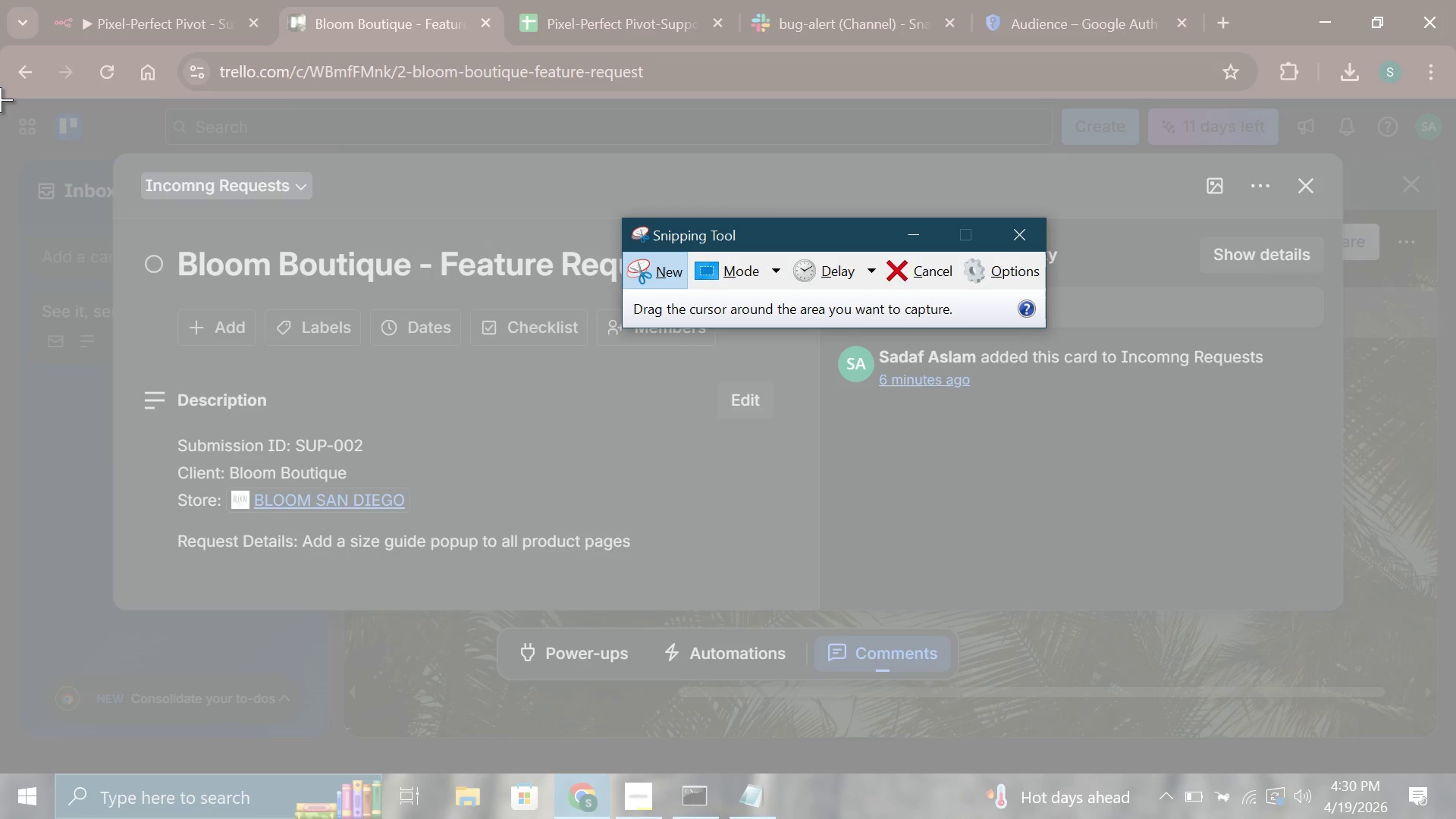 
left_click_drag(start_coordinate=[0, 99], to_coordinate=[1455, 797])